 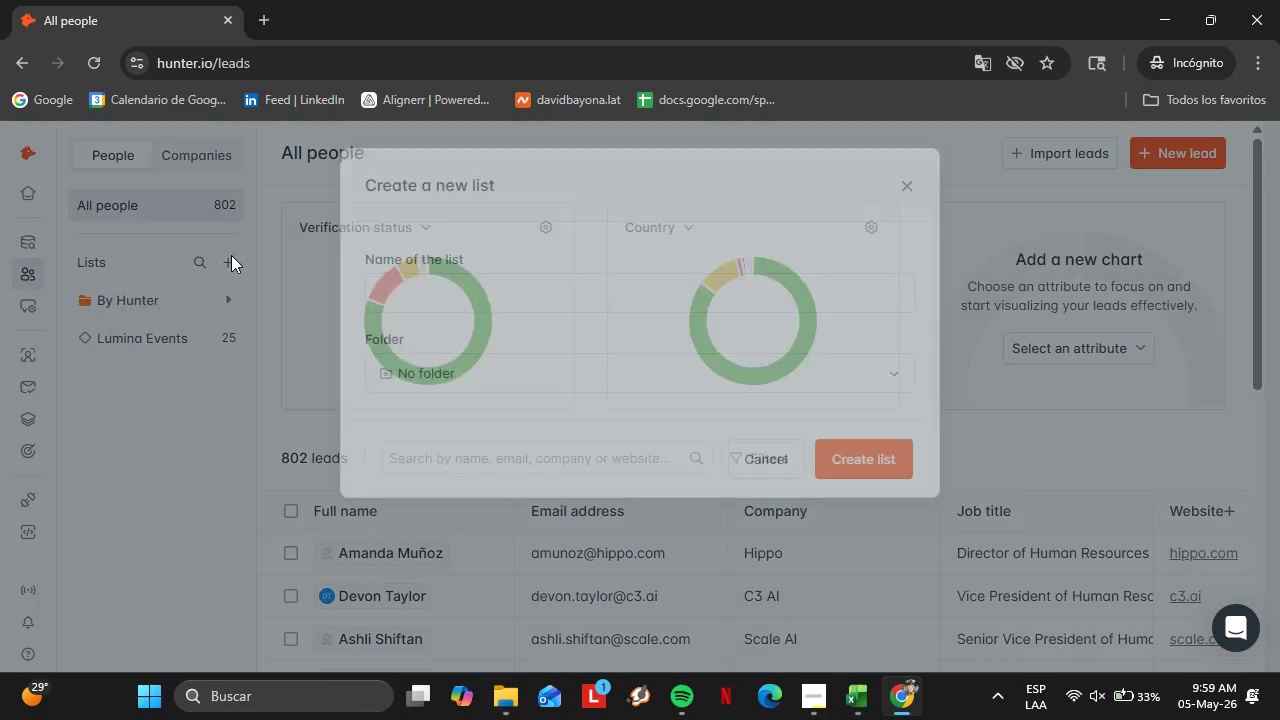 
left_click([558, 324])
 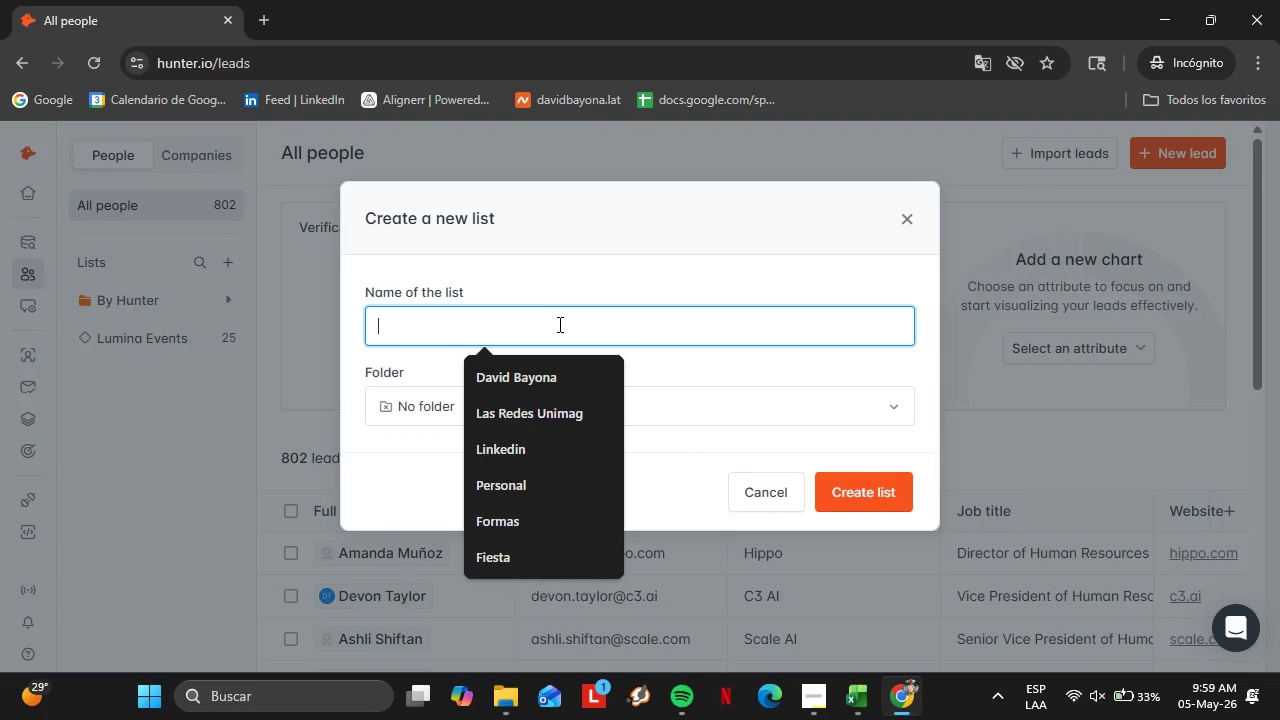 
key(Control+V)
 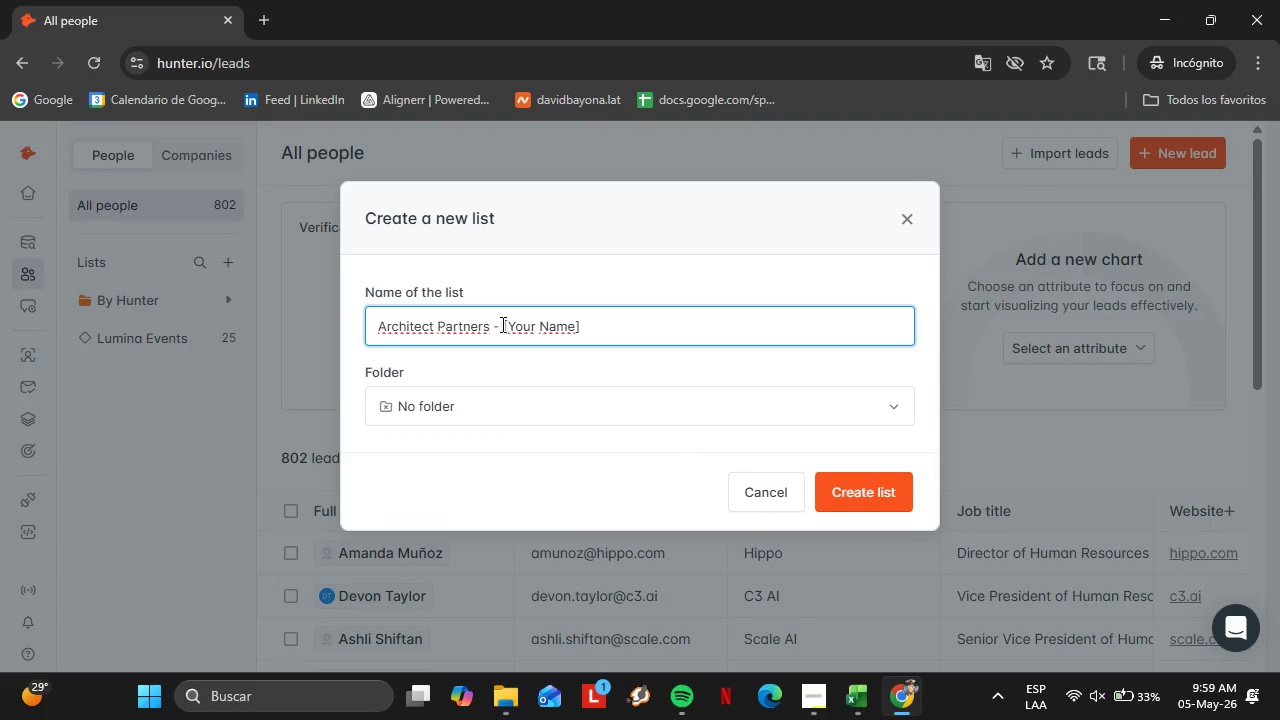 
left_click_drag(start_coordinate=[501, 325], to_coordinate=[580, 322])
 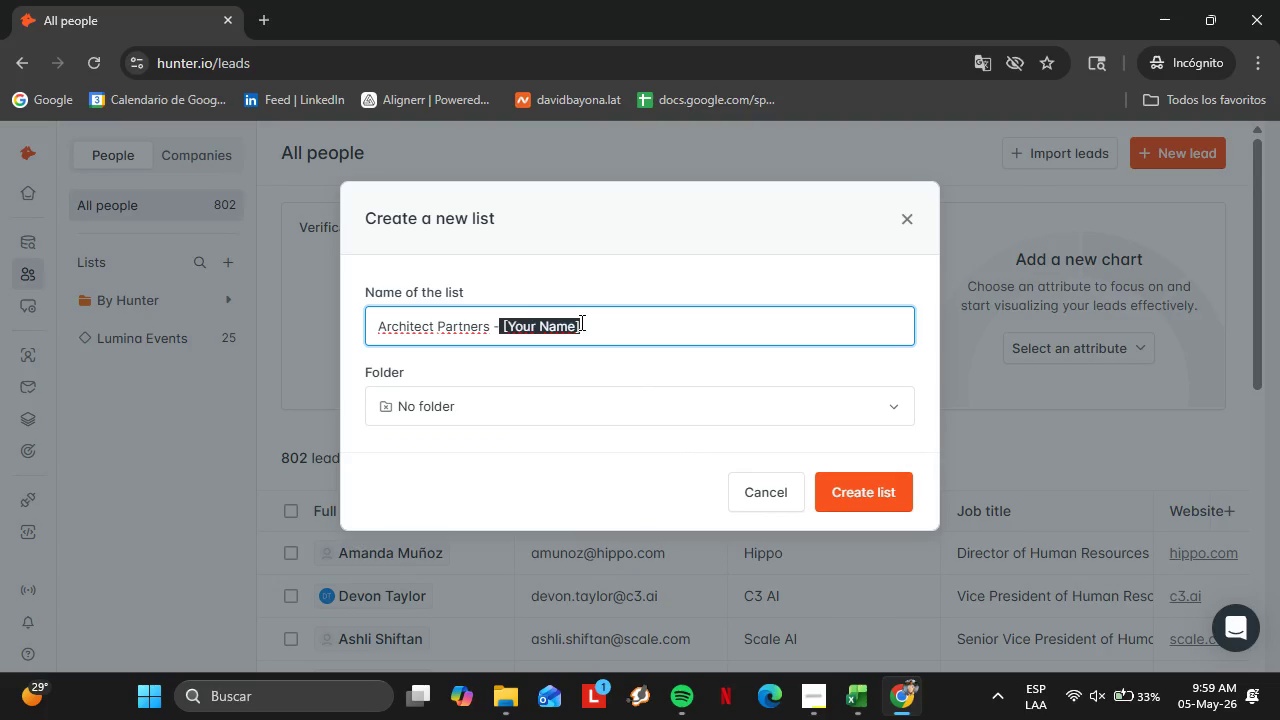 
type(David)
 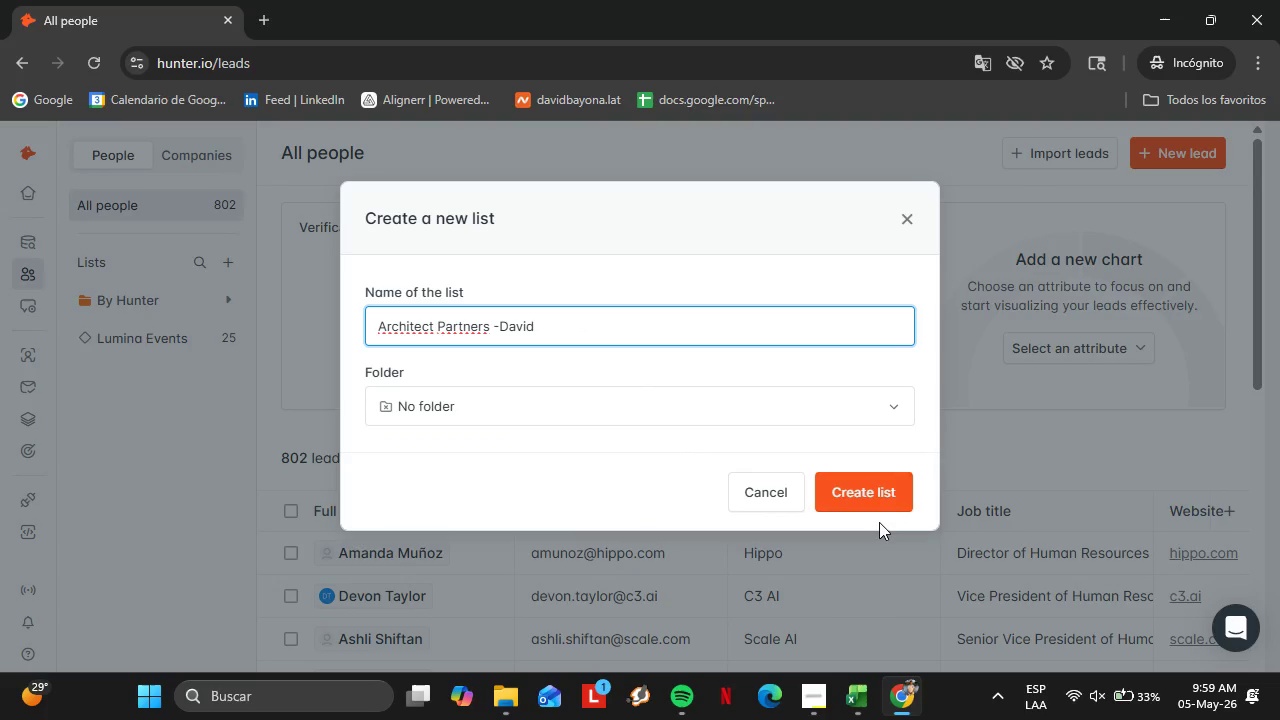 
left_click([876, 500])
 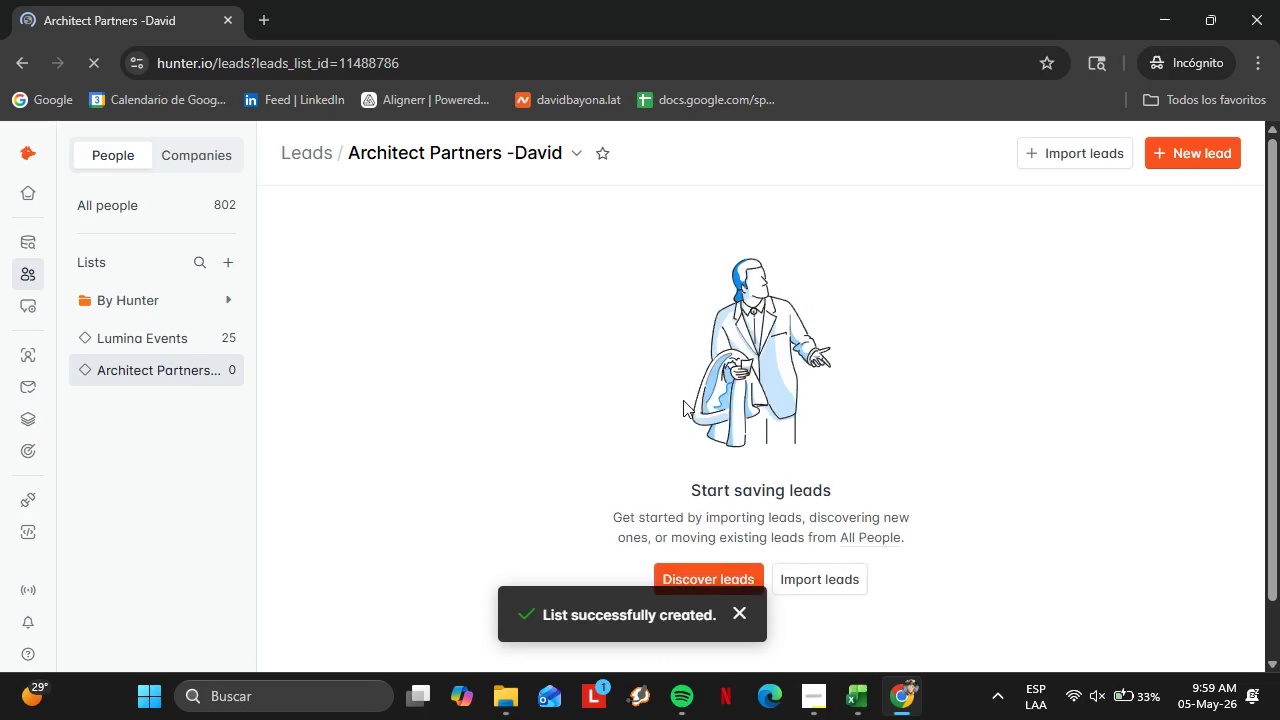 
wait(9.06)
 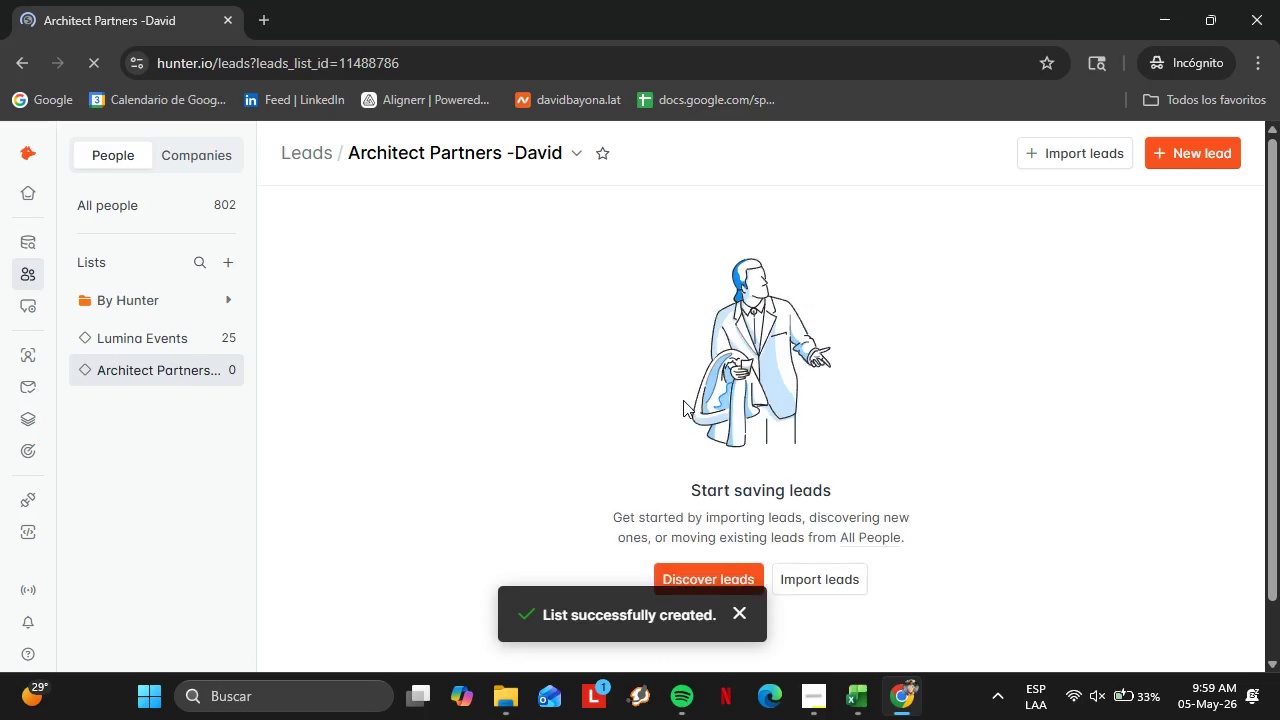 
left_click([740, 606])
 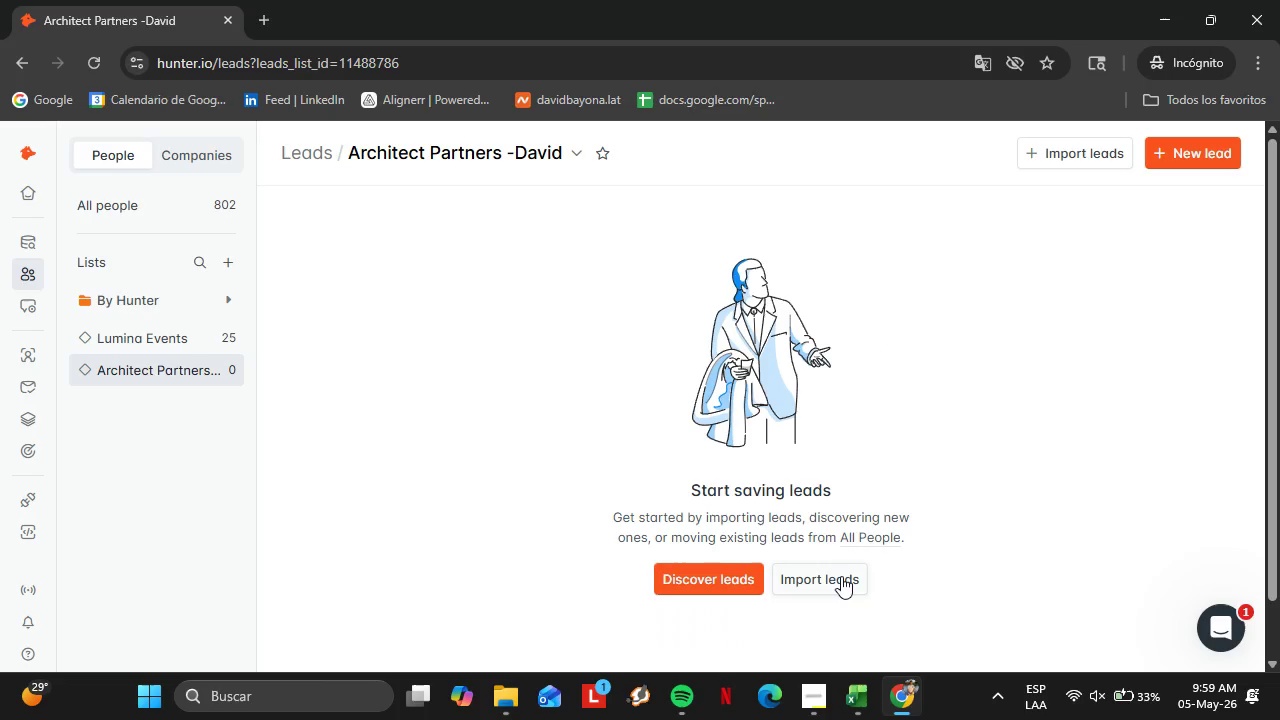 
left_click([839, 576])
 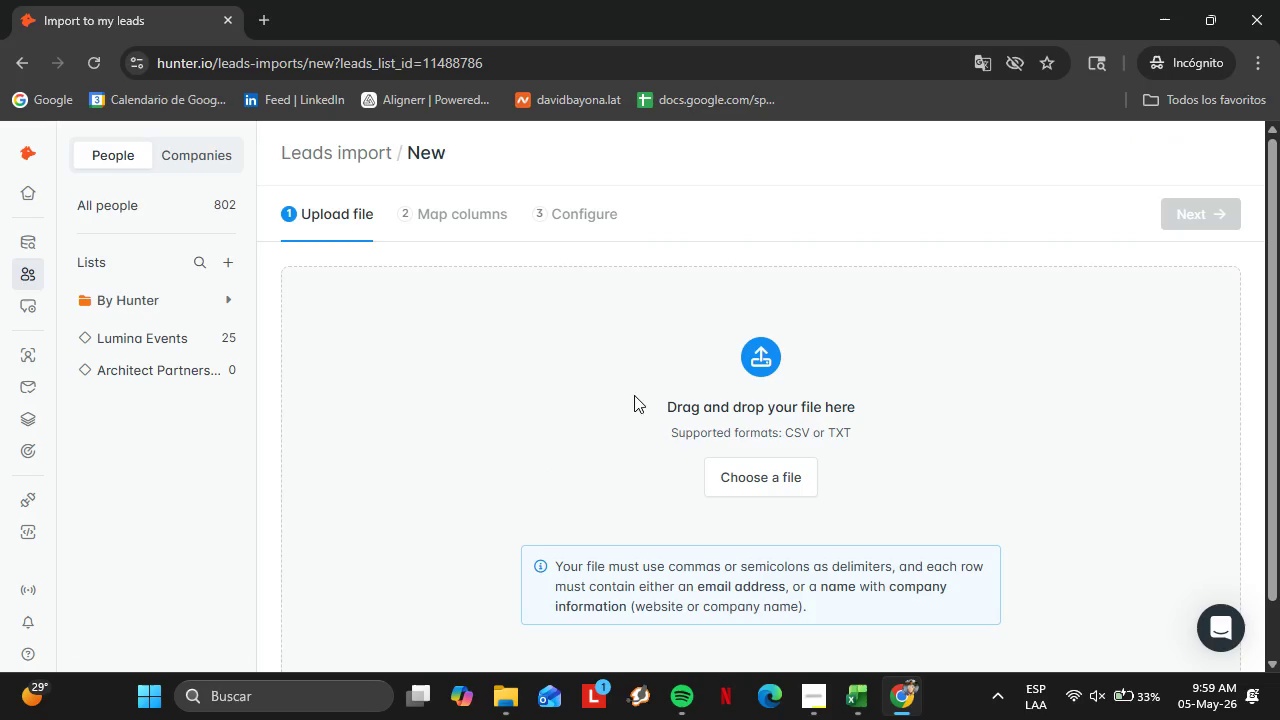 
left_click([784, 487])
 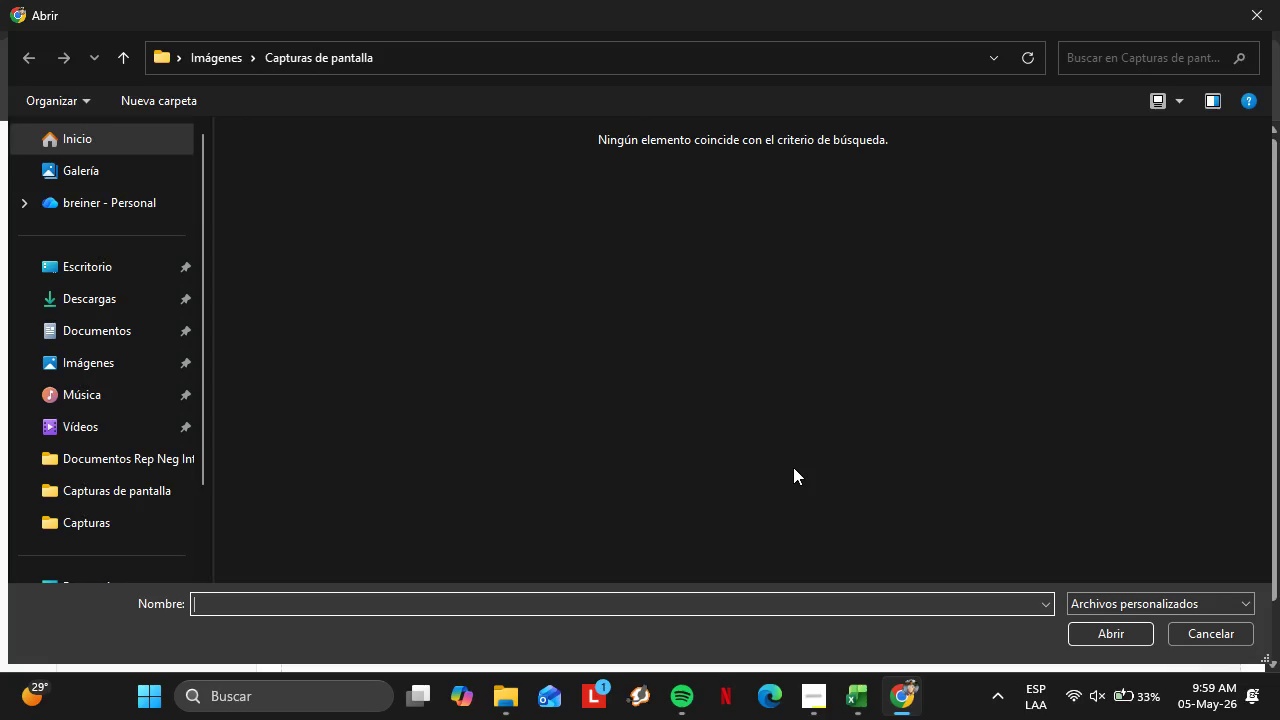 
wait(7.41)
 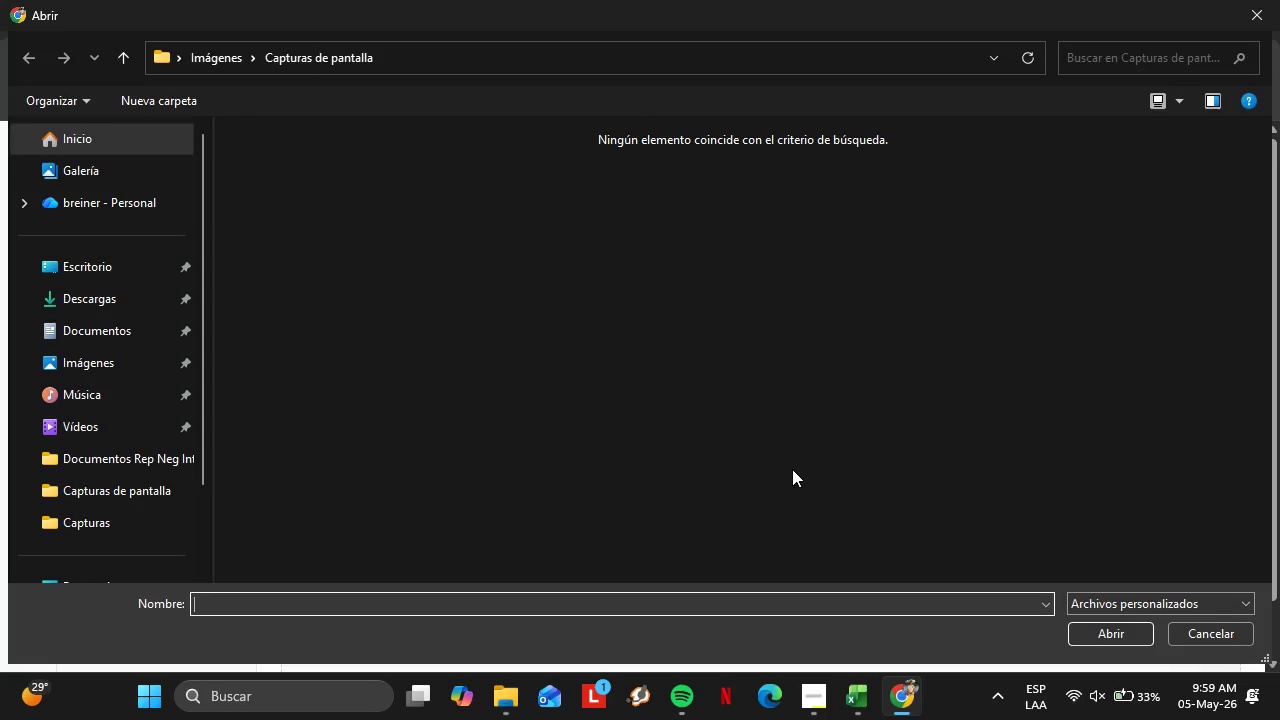 
left_click([99, 310])
 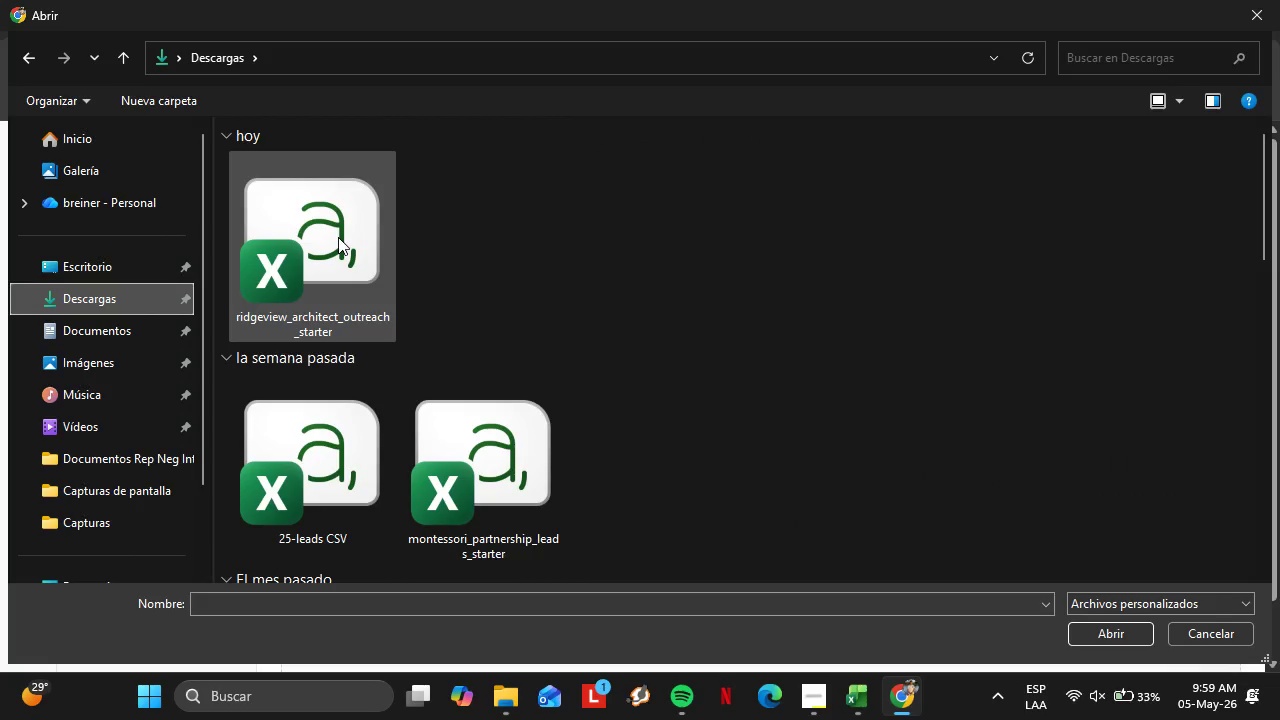 
double_click([337, 239])
 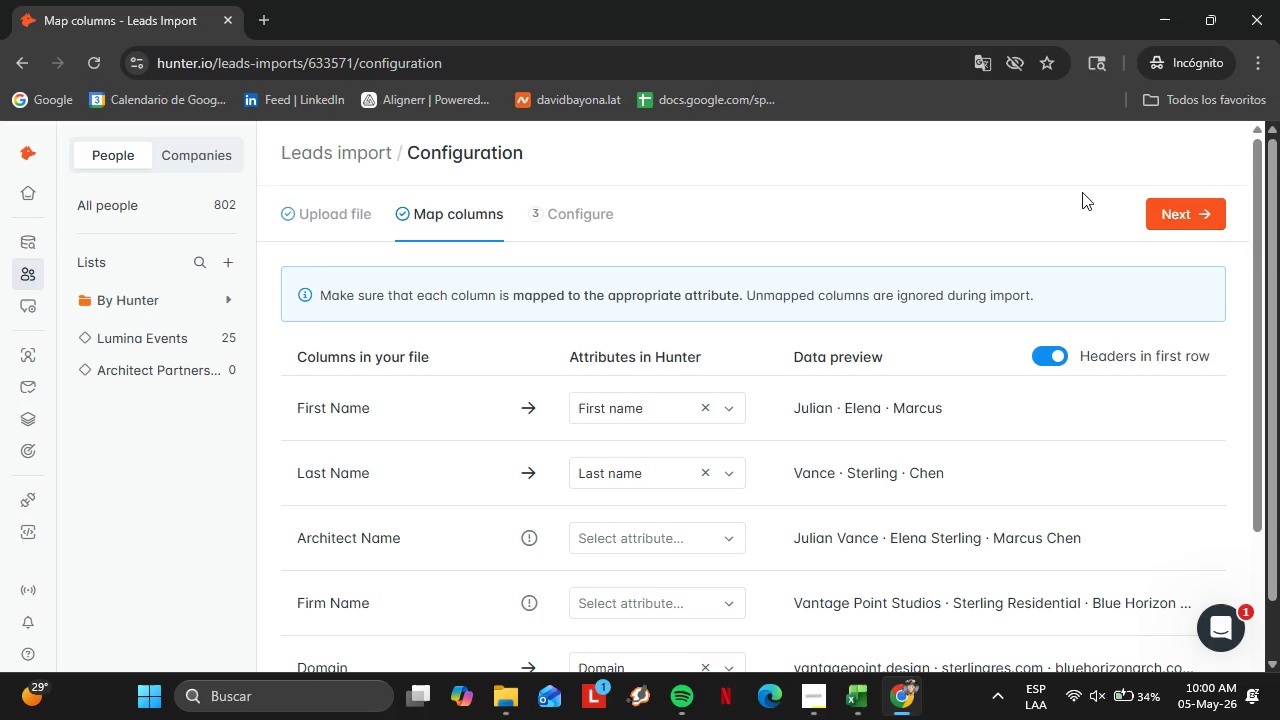 
wait(40.69)
 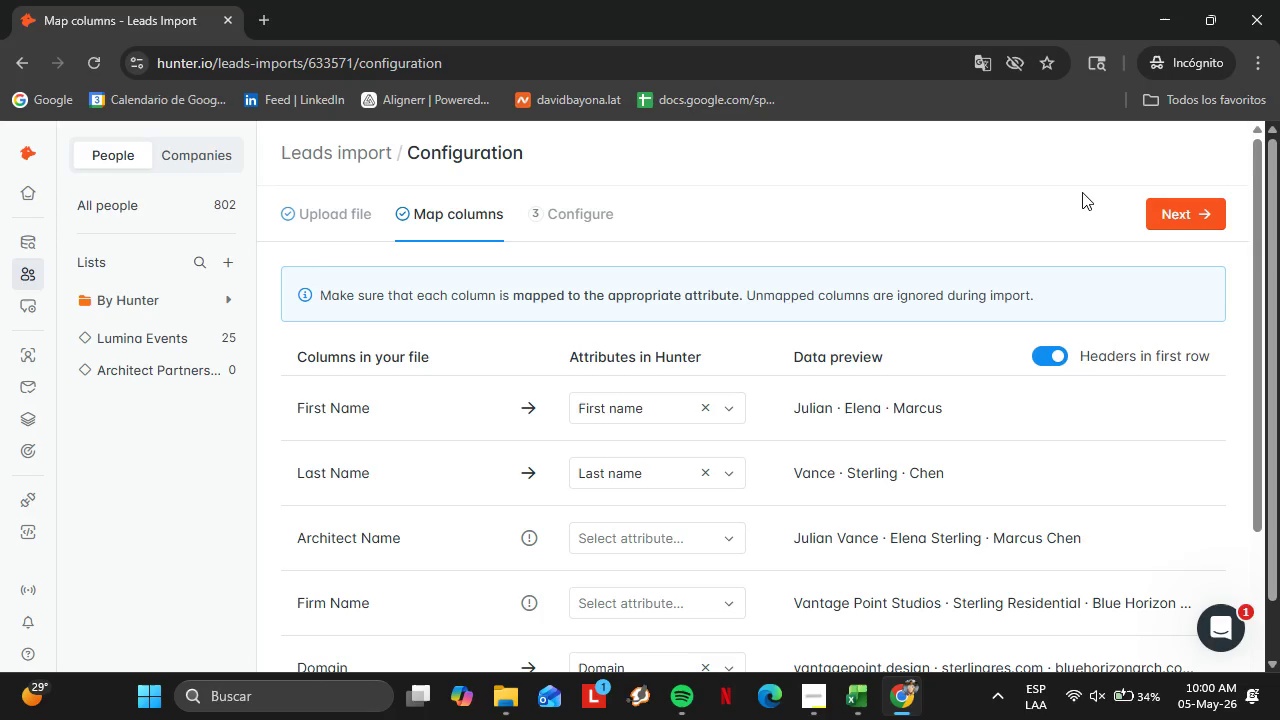 
scroll: coordinate [720, 431], scroll_direction: down, amount: 3.0
 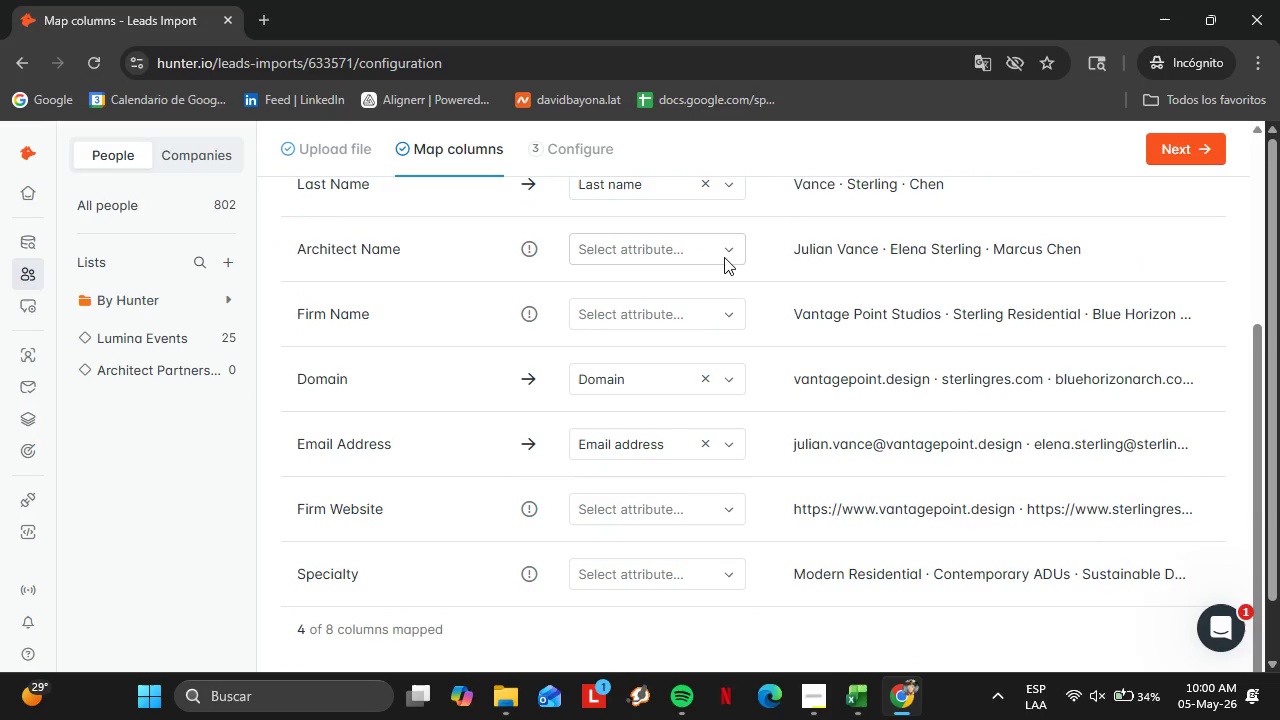 
scroll: coordinate [724, 288], scroll_direction: up, amount: 1.0
 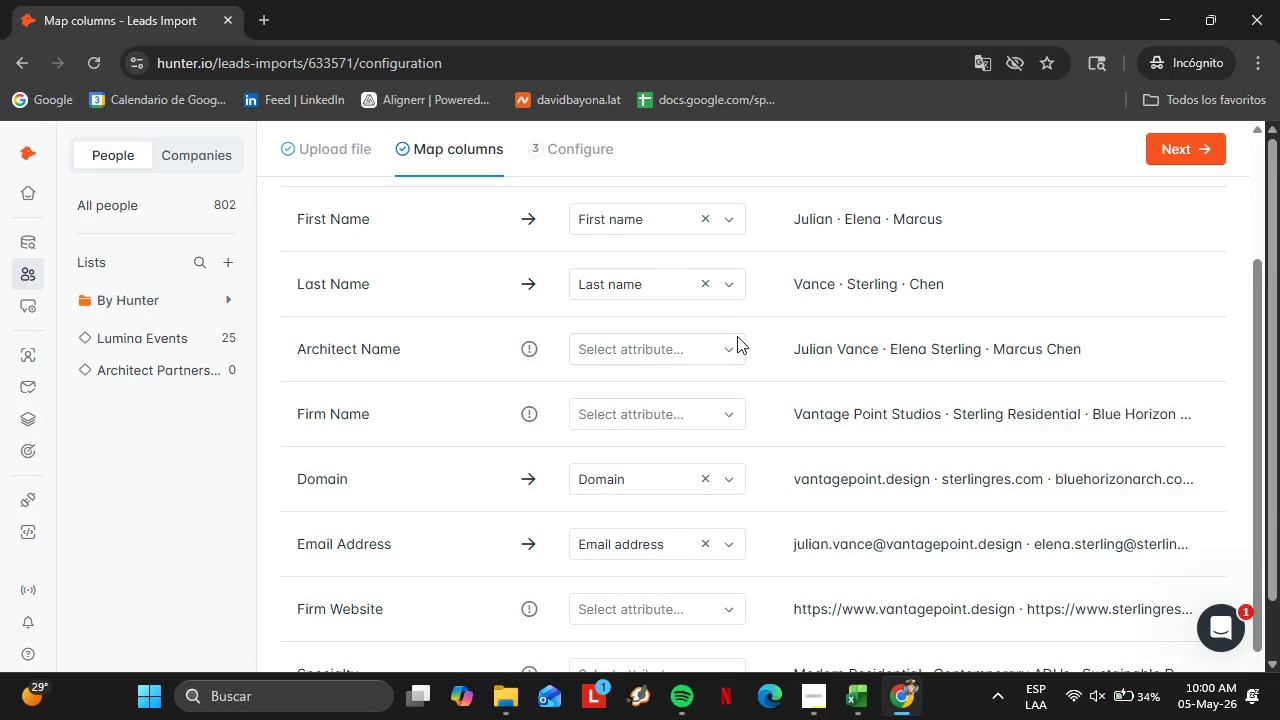 
left_click([737, 352])
 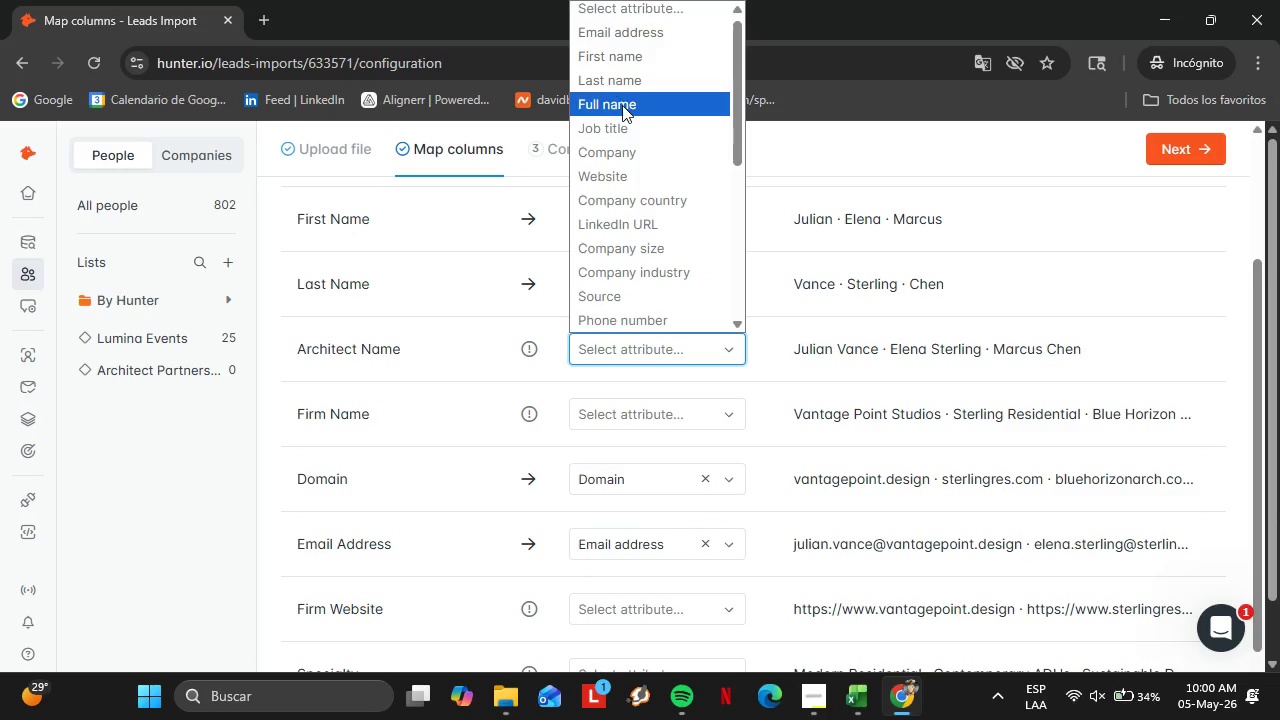 
left_click([621, 105])
 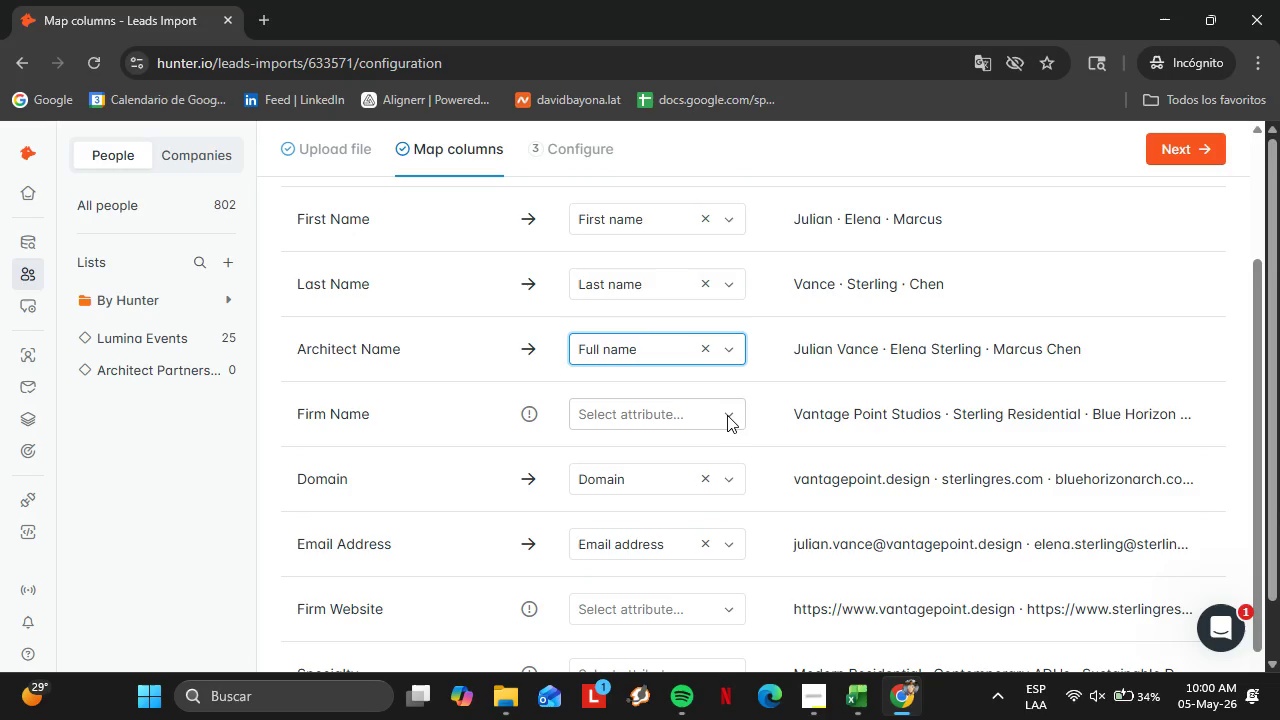 
left_click([726, 418])
 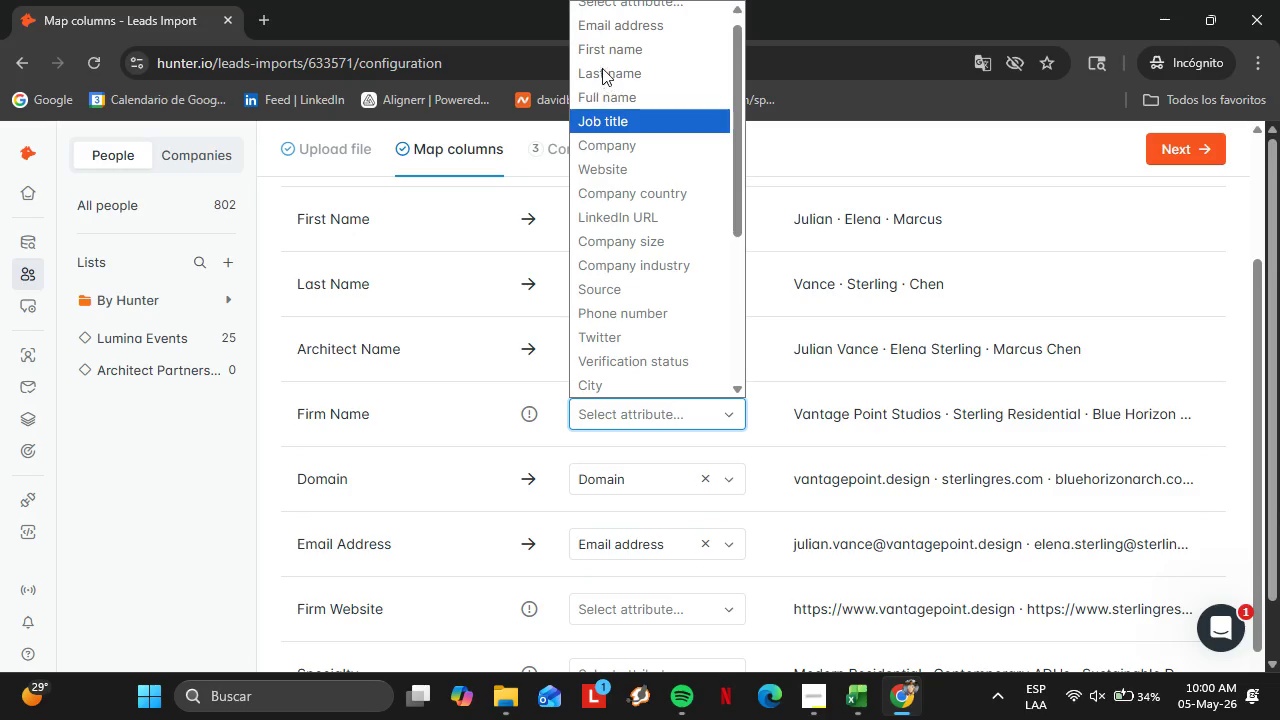 
scroll: coordinate [641, 120], scroll_direction: up, amount: 3.0
 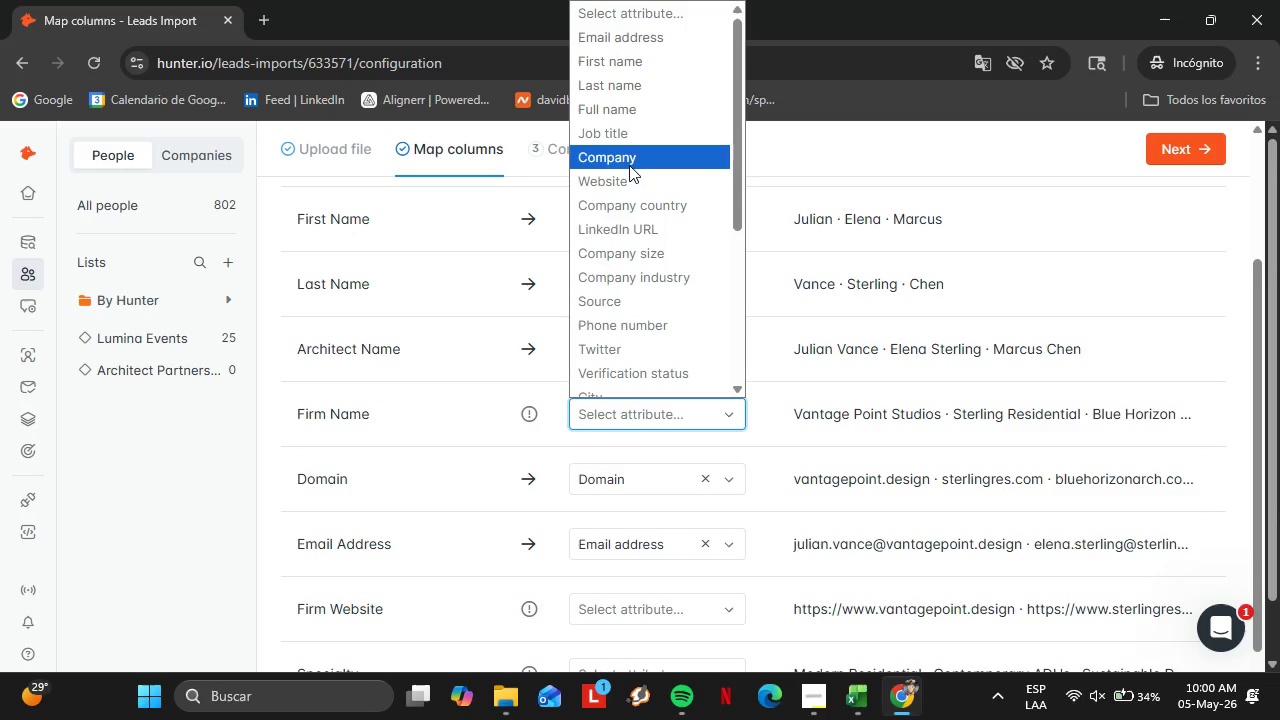 
left_click([629, 165])
 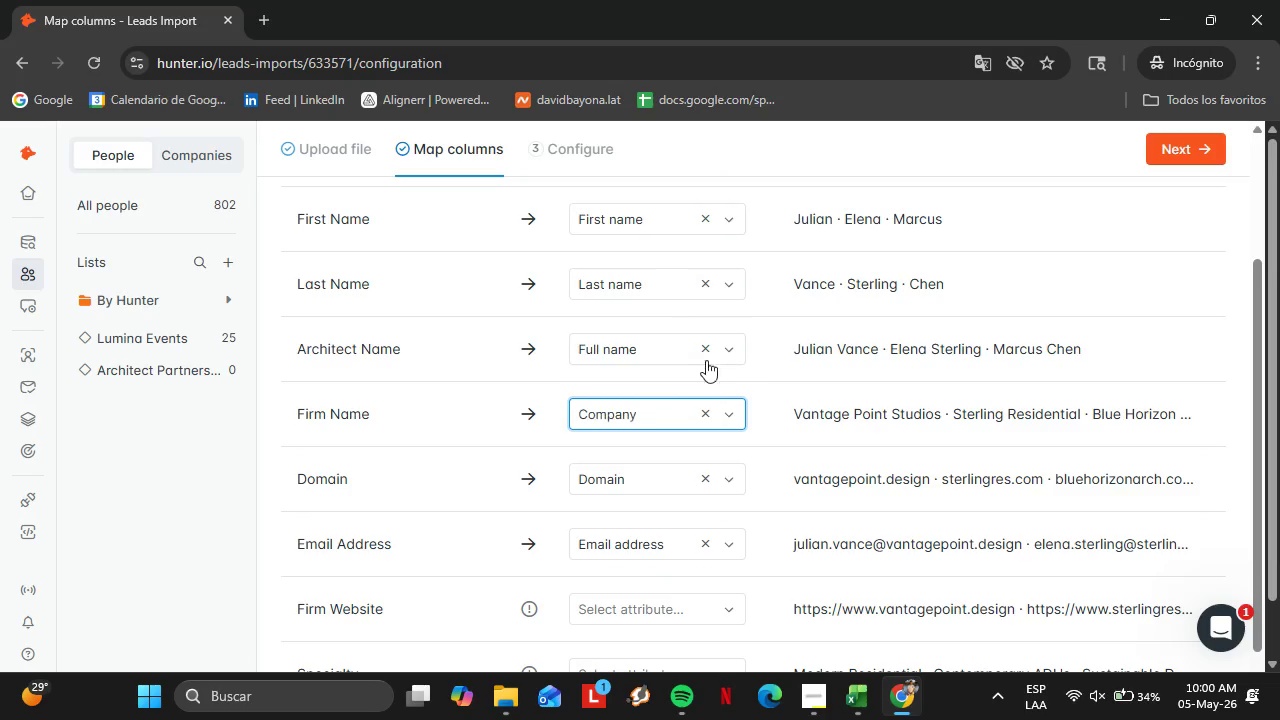 
scroll: coordinate [712, 368], scroll_direction: down, amount: 2.0
 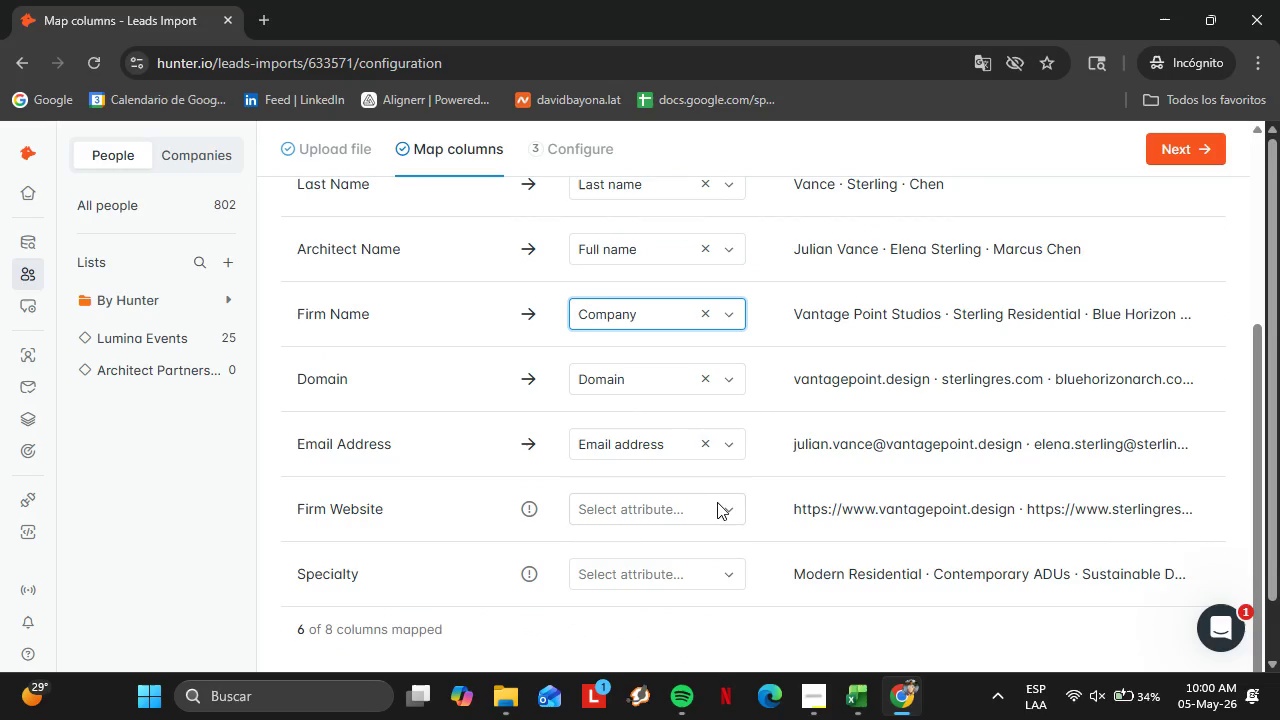 
left_click([714, 507])
 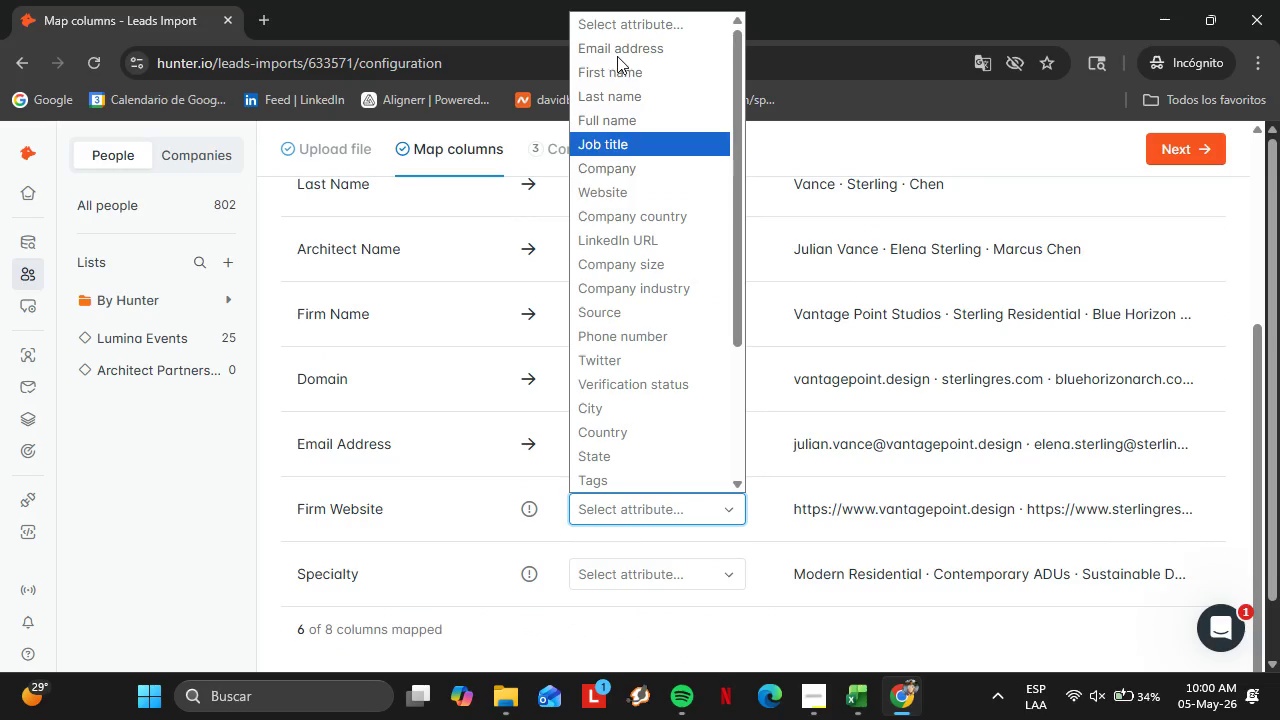 
scroll: coordinate [664, 351], scroll_direction: down, amount: 5.0
 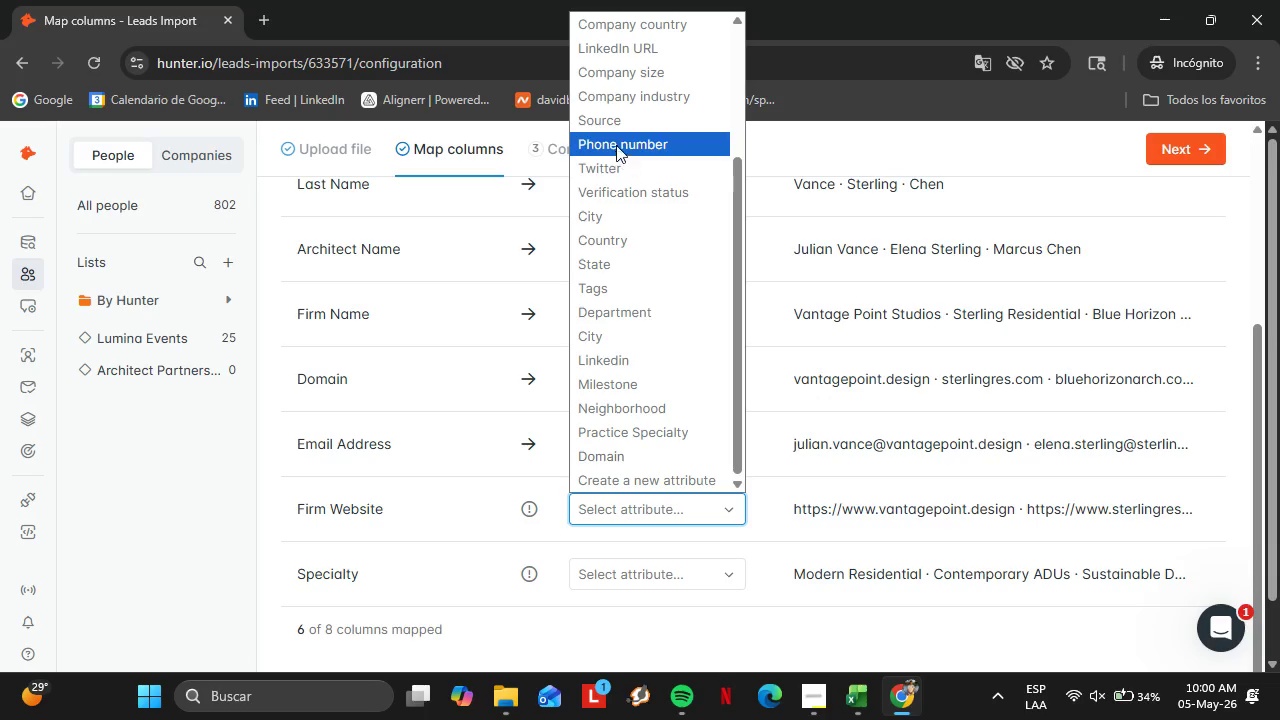 
scroll: coordinate [624, 359], scroll_direction: up, amount: 5.0
 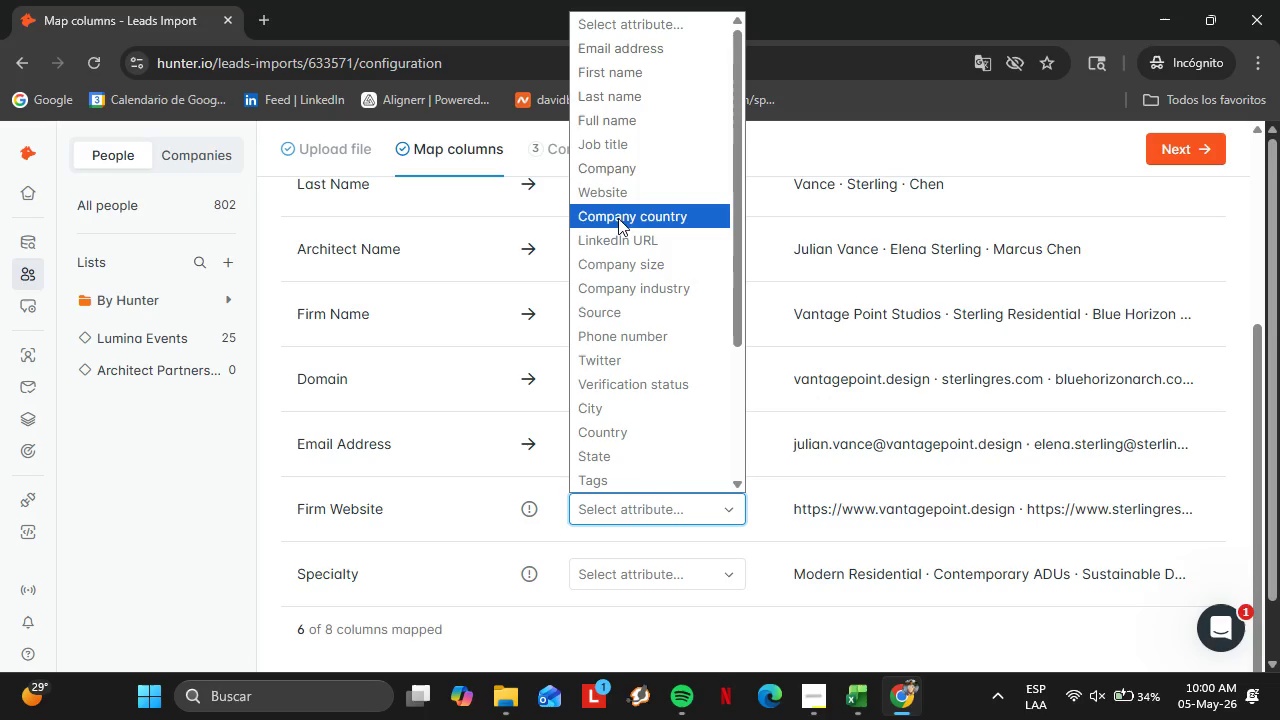 
left_click([612, 195])
 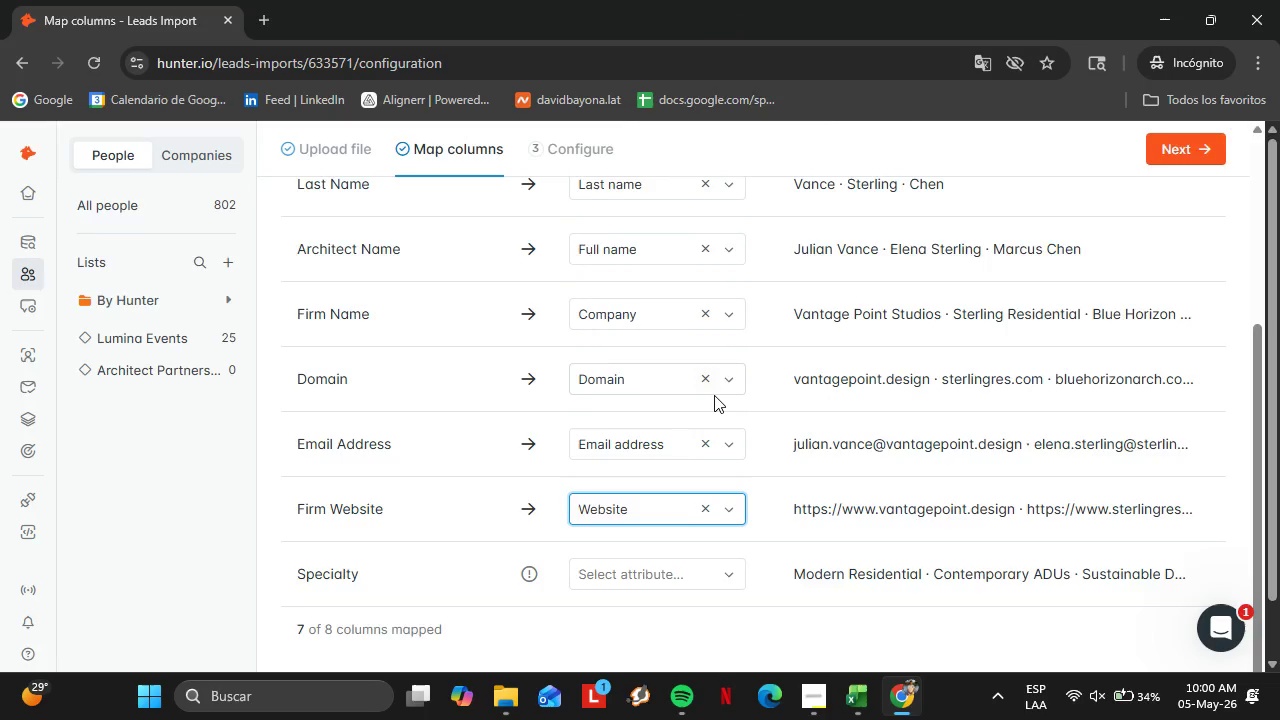 
scroll: coordinate [714, 395], scroll_direction: down, amount: 2.0
 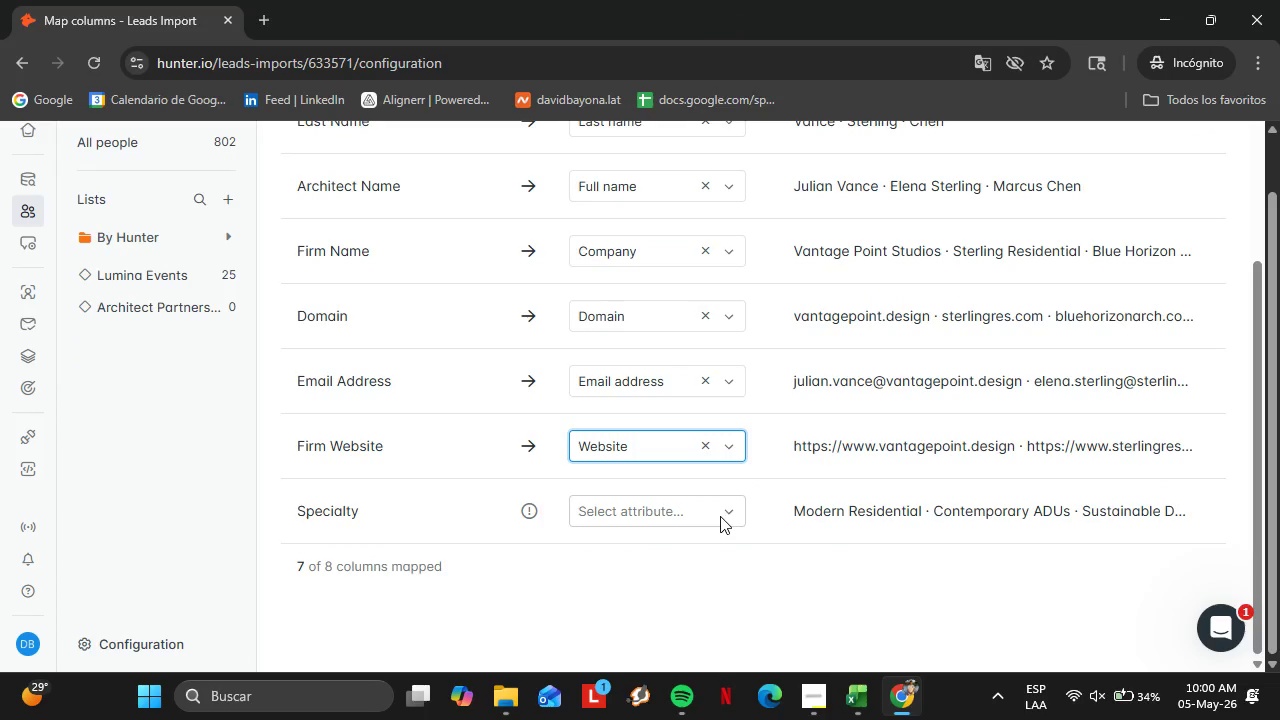 
left_click([736, 520])
 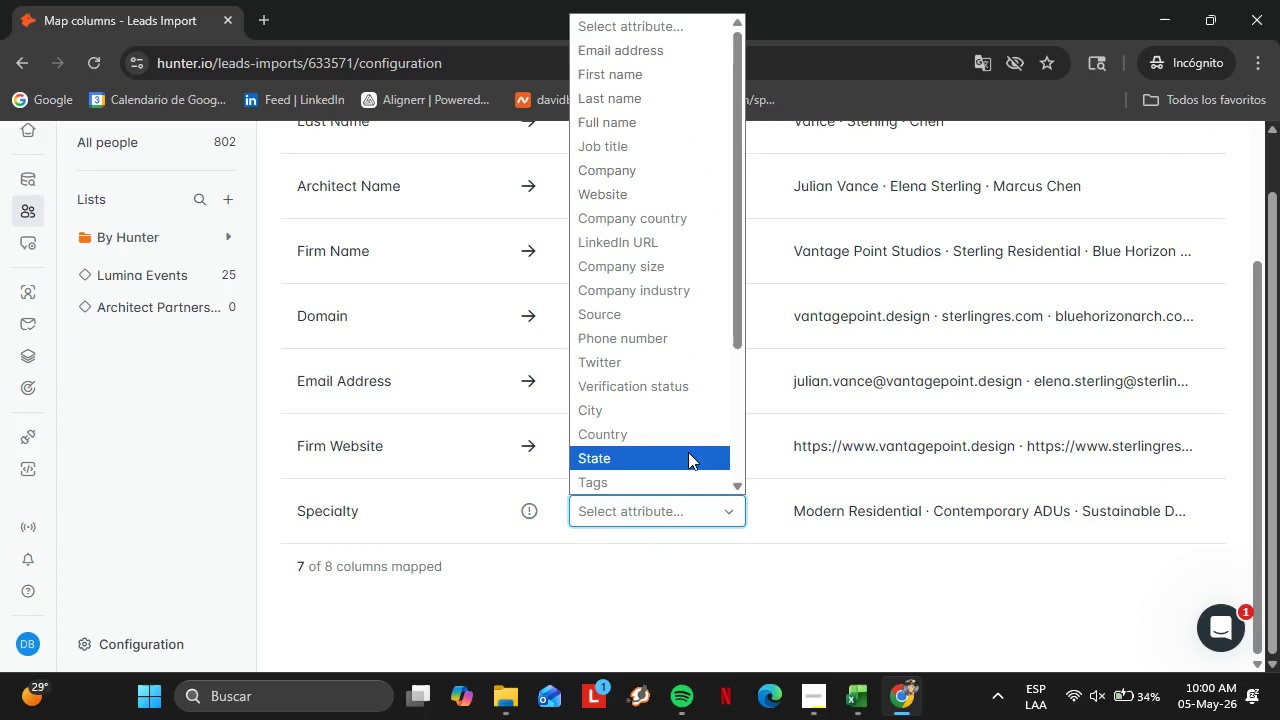 
scroll: coordinate [674, 414], scroll_direction: down, amount: 8.0
 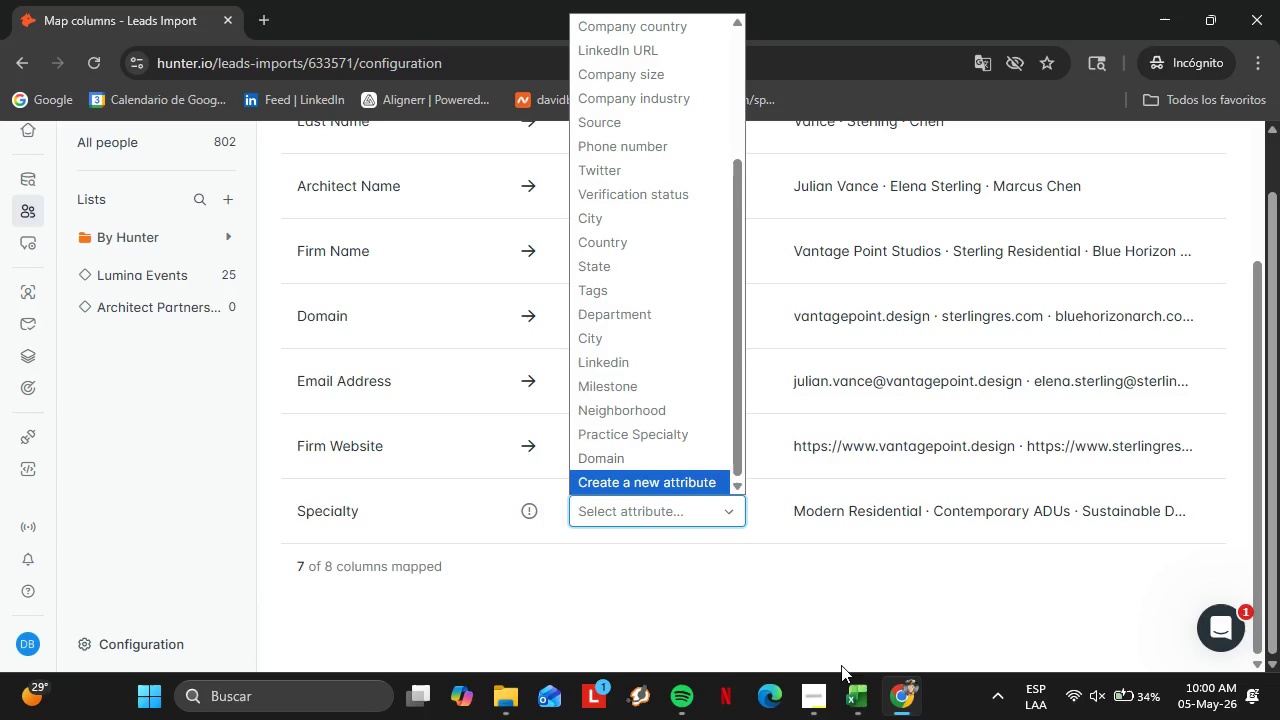 
left_click([819, 682])